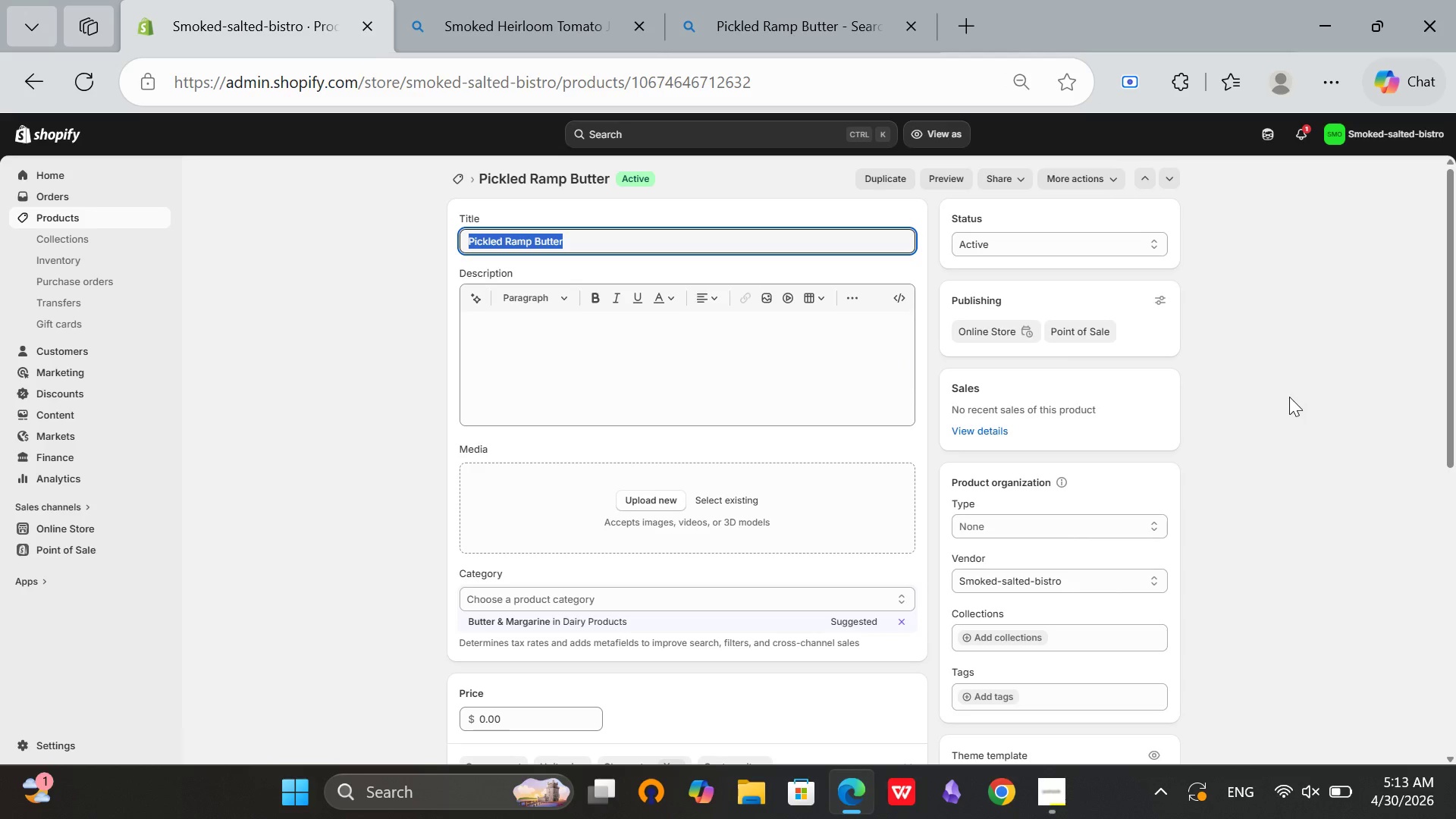 
left_click([1263, 428])
 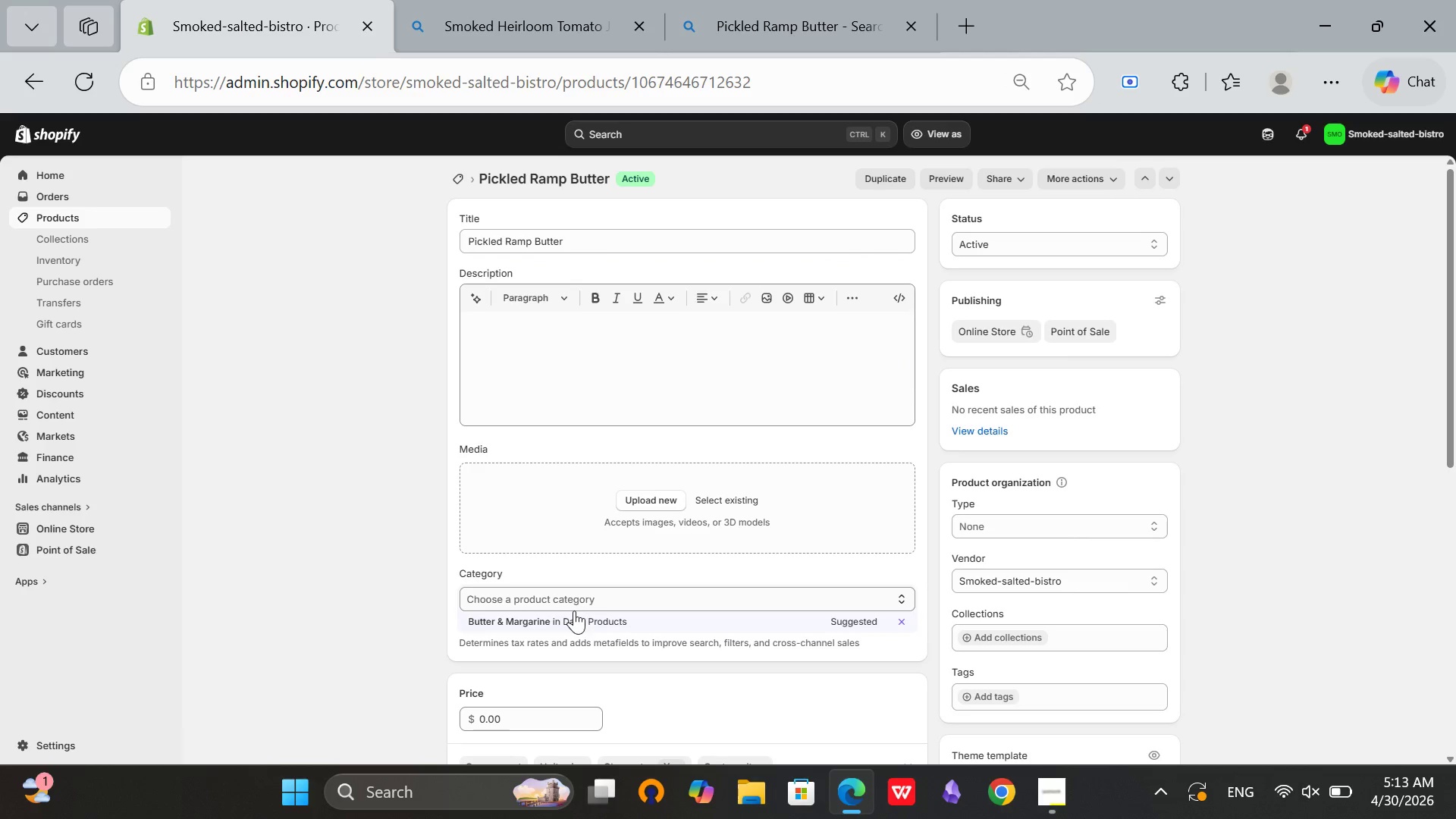 
left_click([571, 621])
 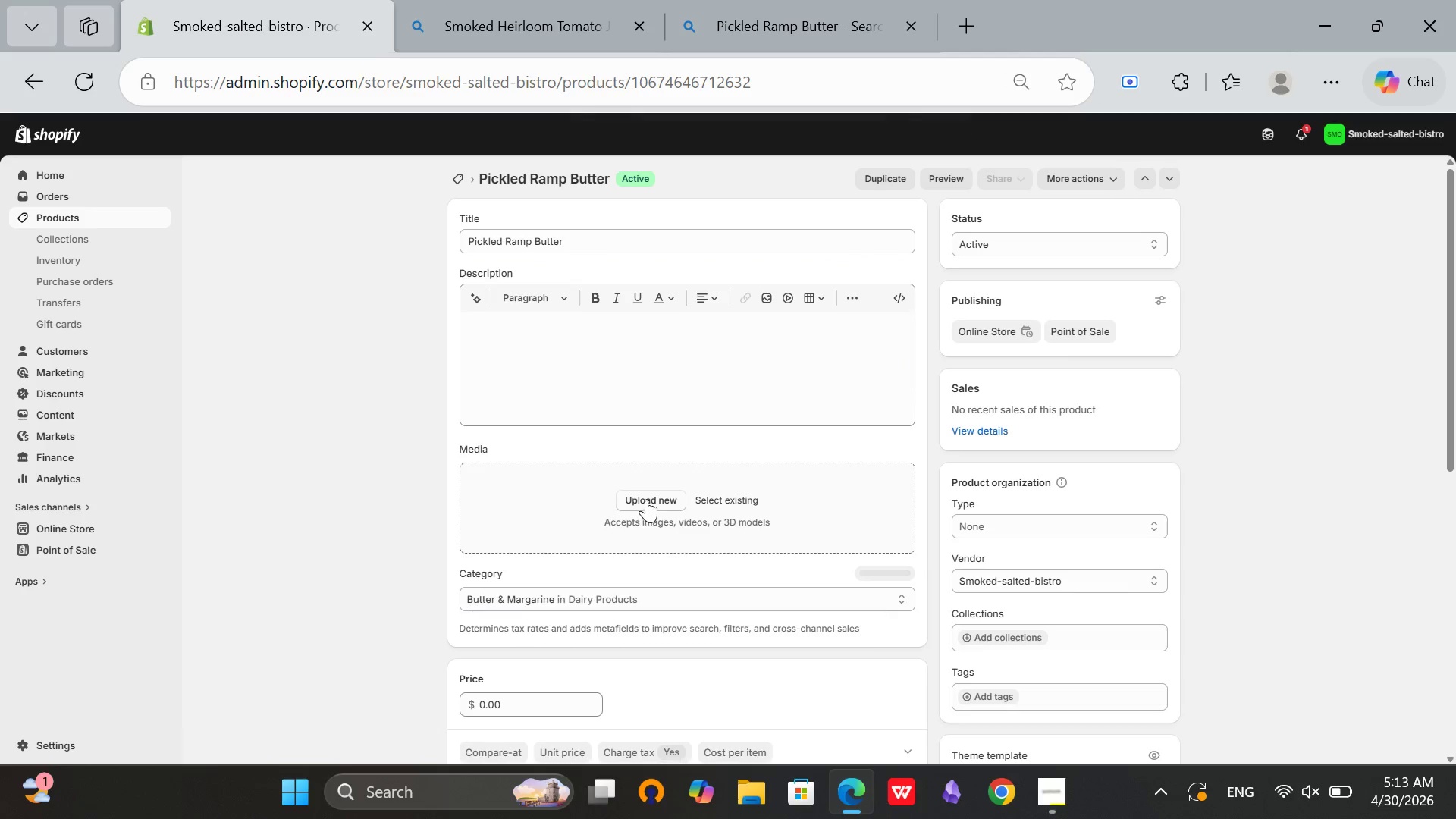 
left_click([646, 499])
 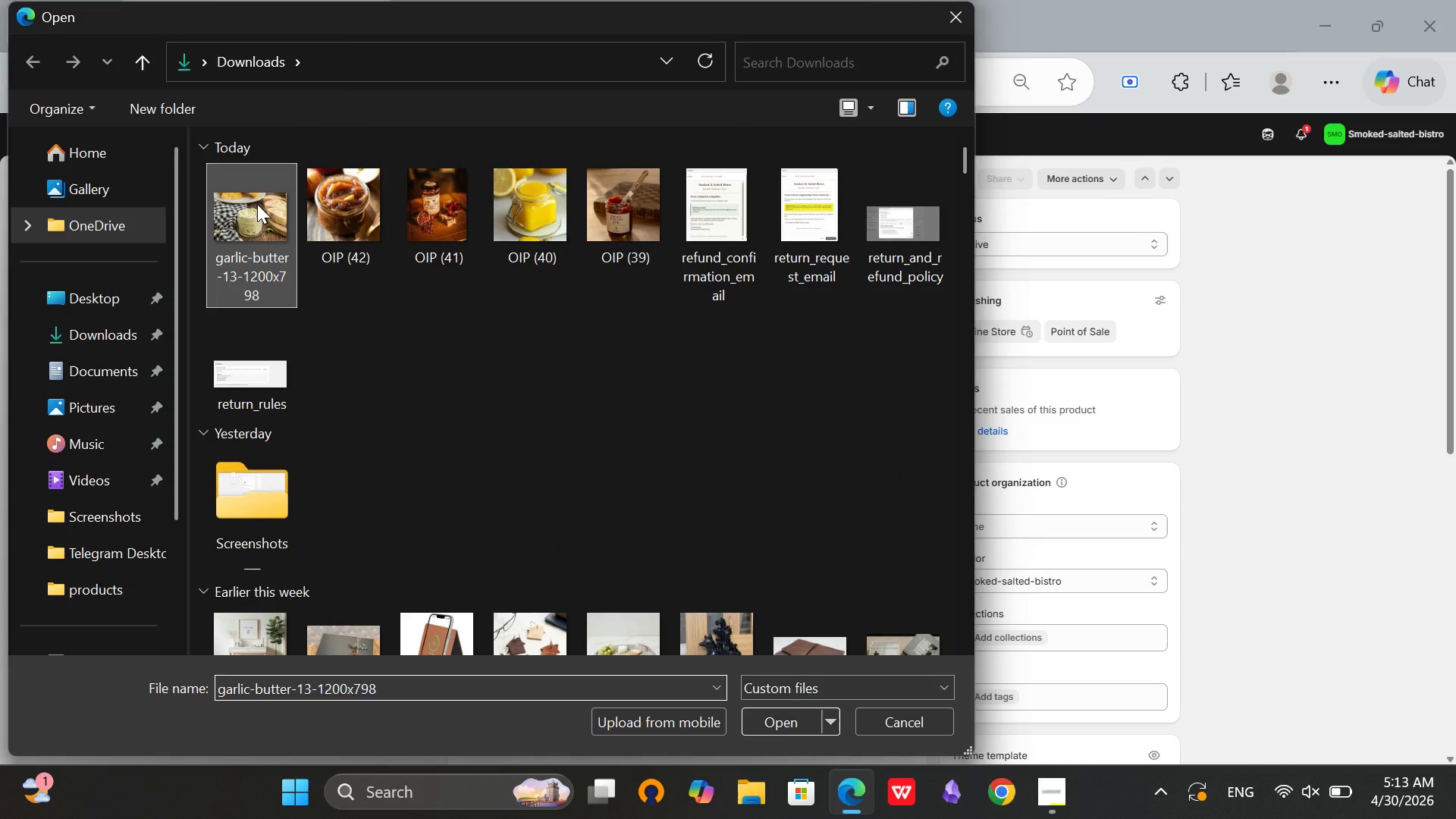 
left_click([774, 727])
 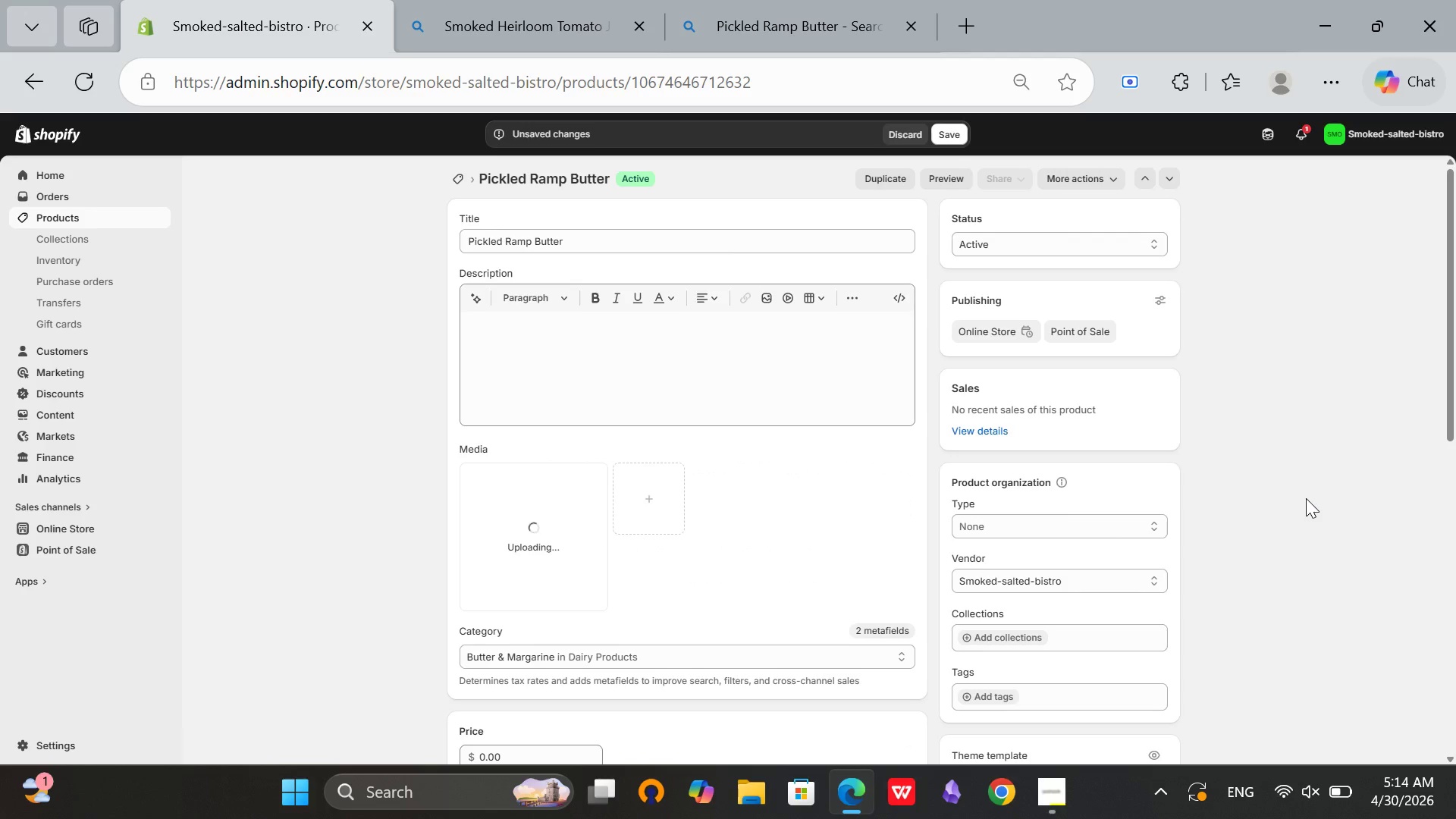 
scroll: coordinate [1306, 498], scroll_direction: down, amount: 2.0
 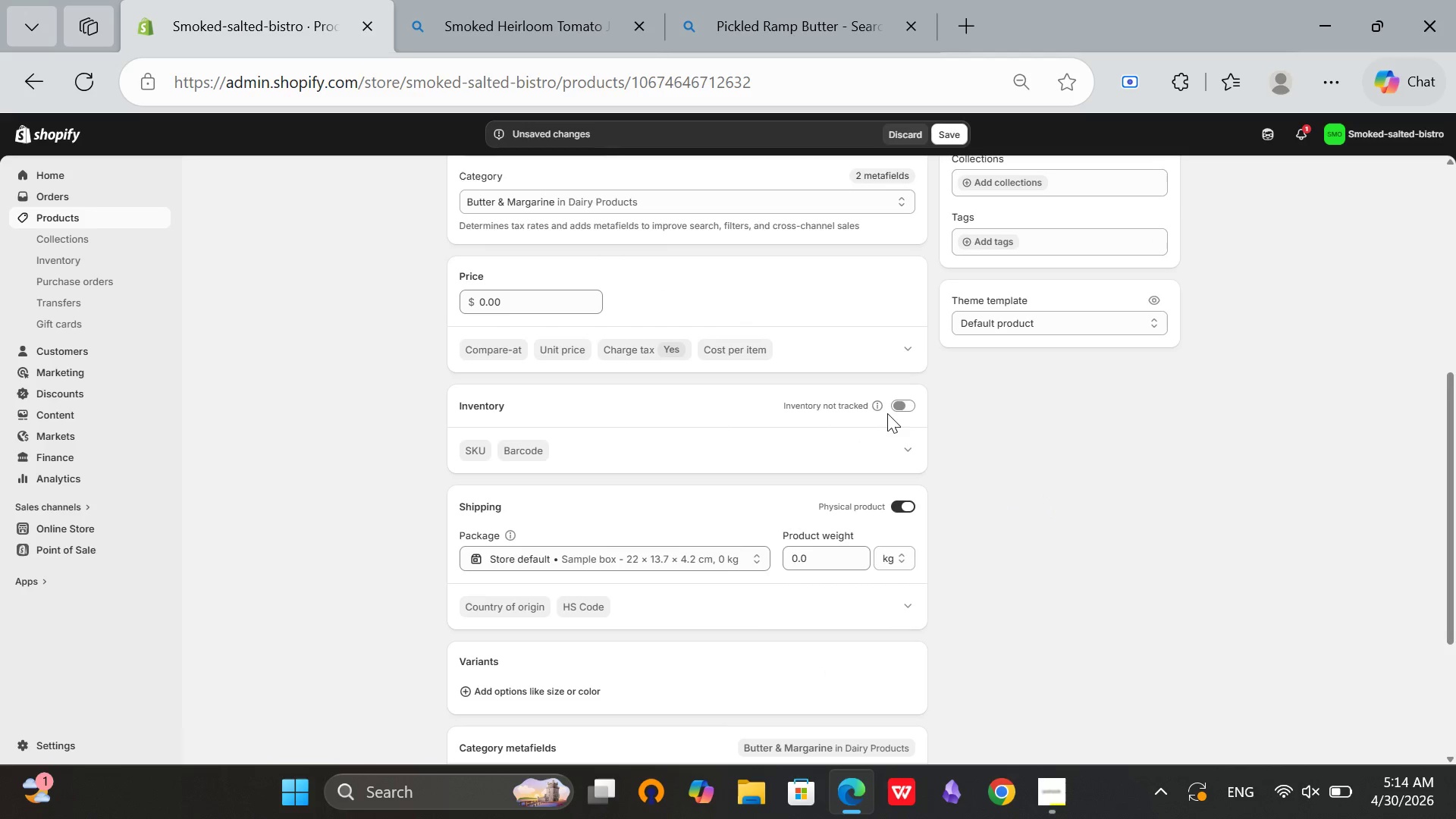 
left_click([900, 406])
 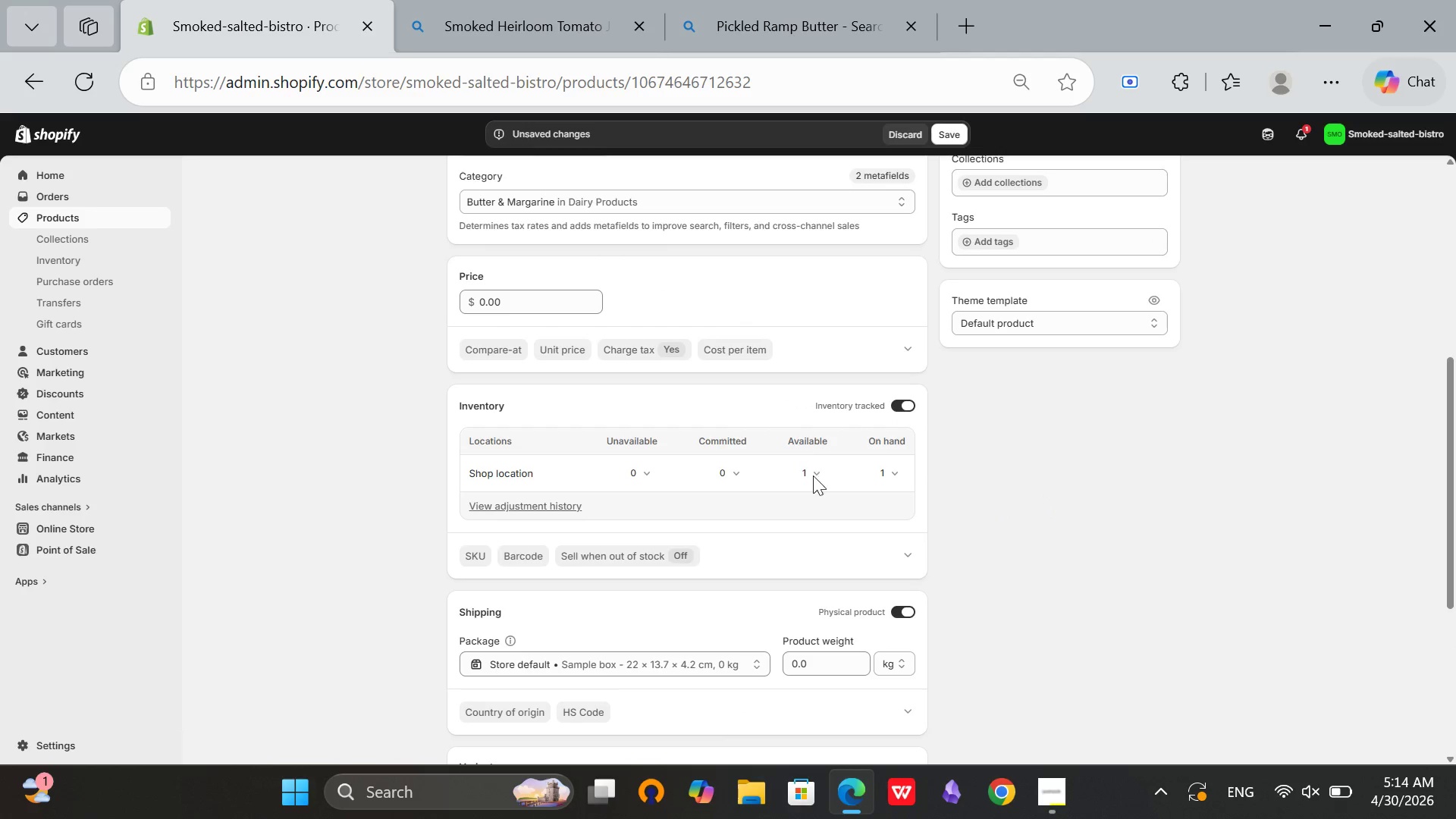 
left_click([813, 476])
 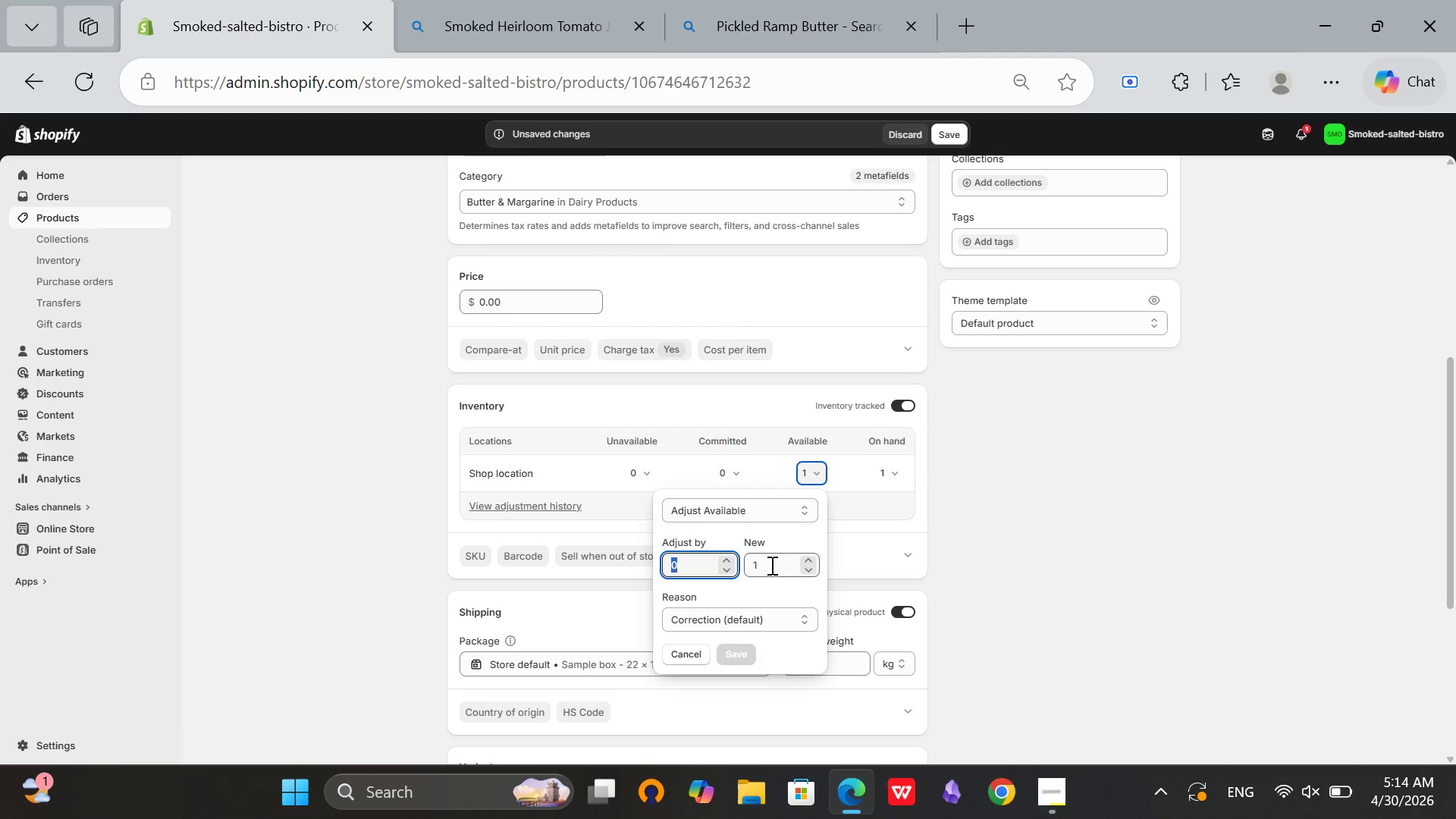 
left_click([770, 566])
 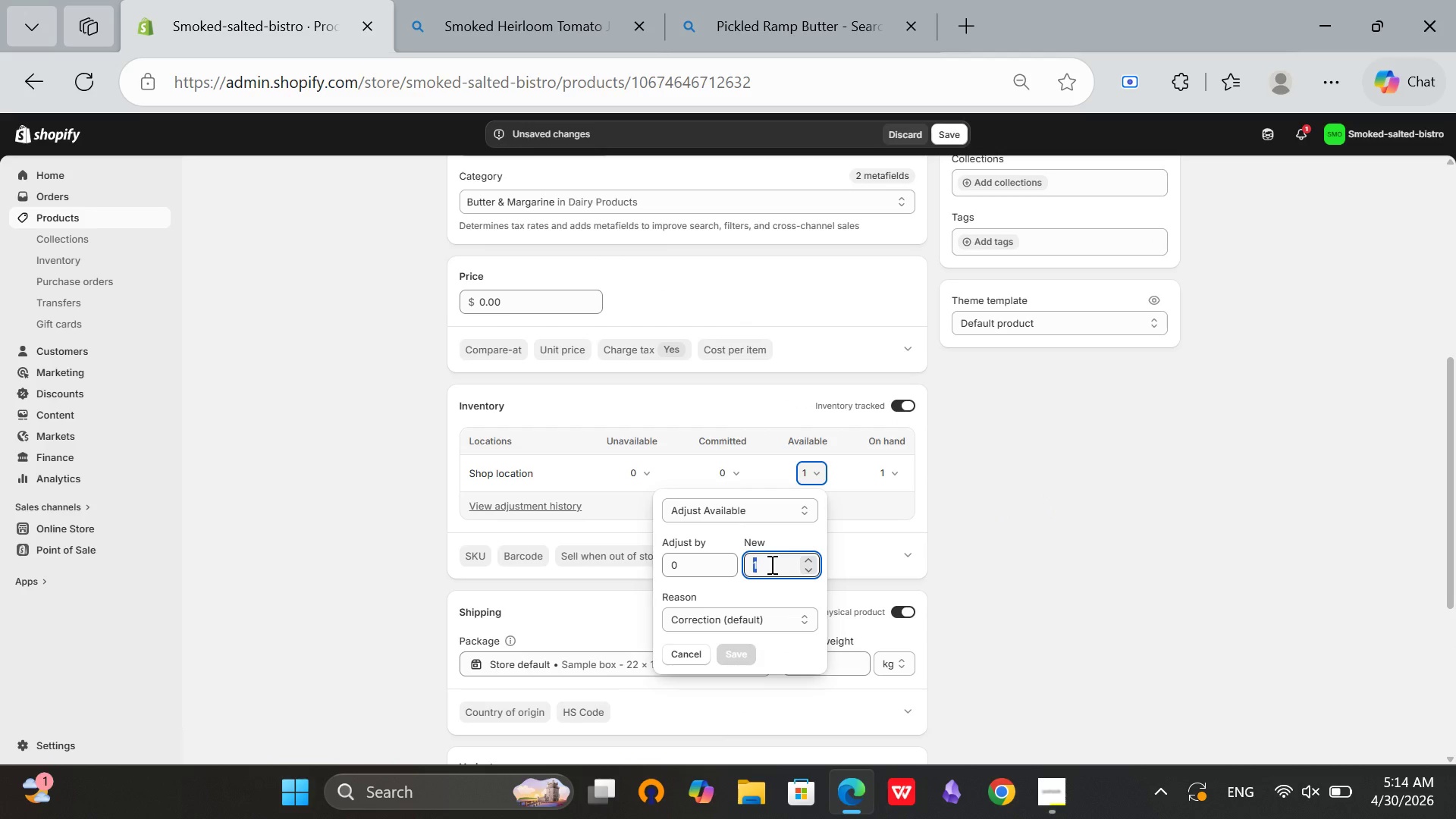 
type(50)
 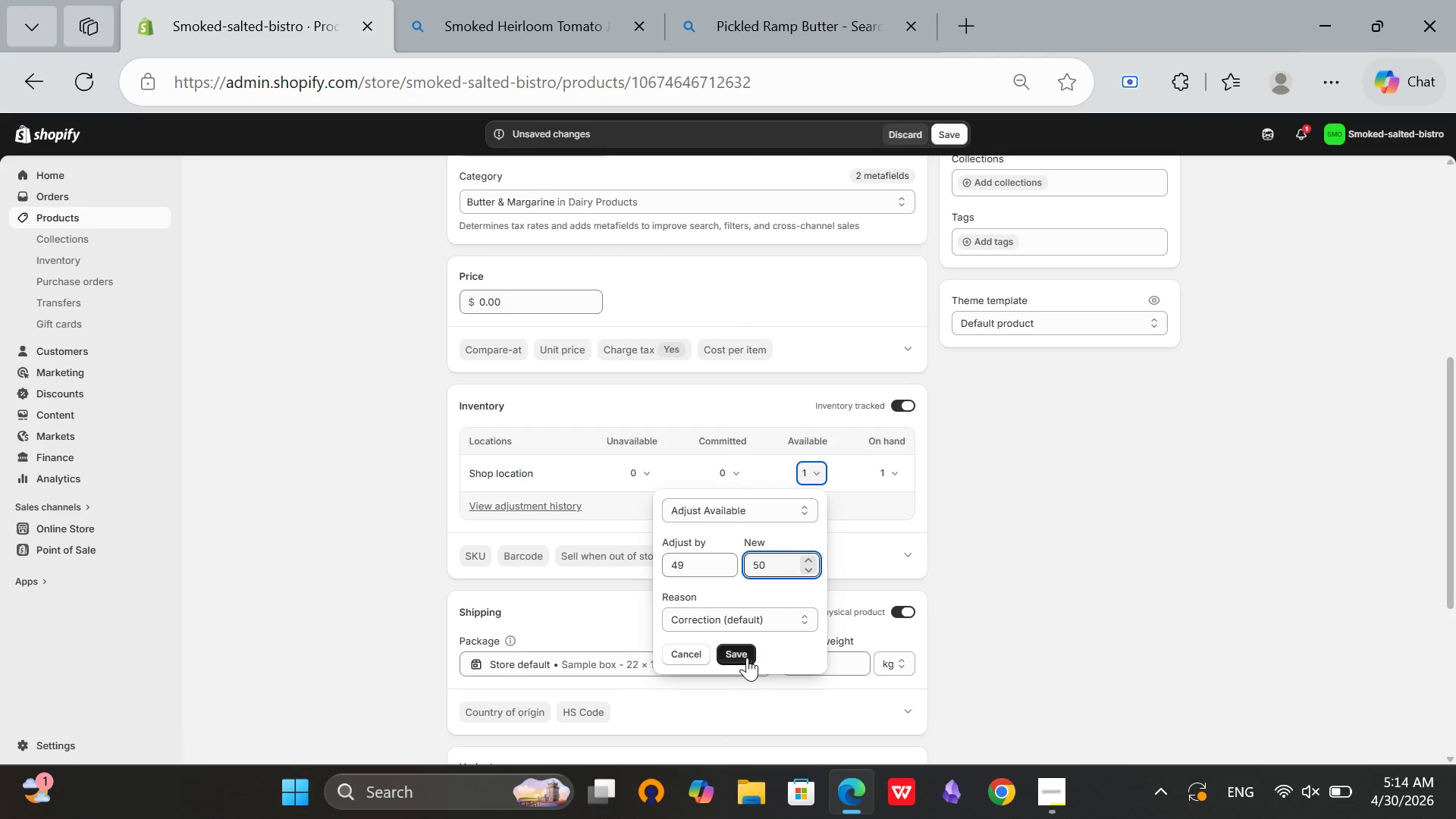 
left_click([740, 654])
 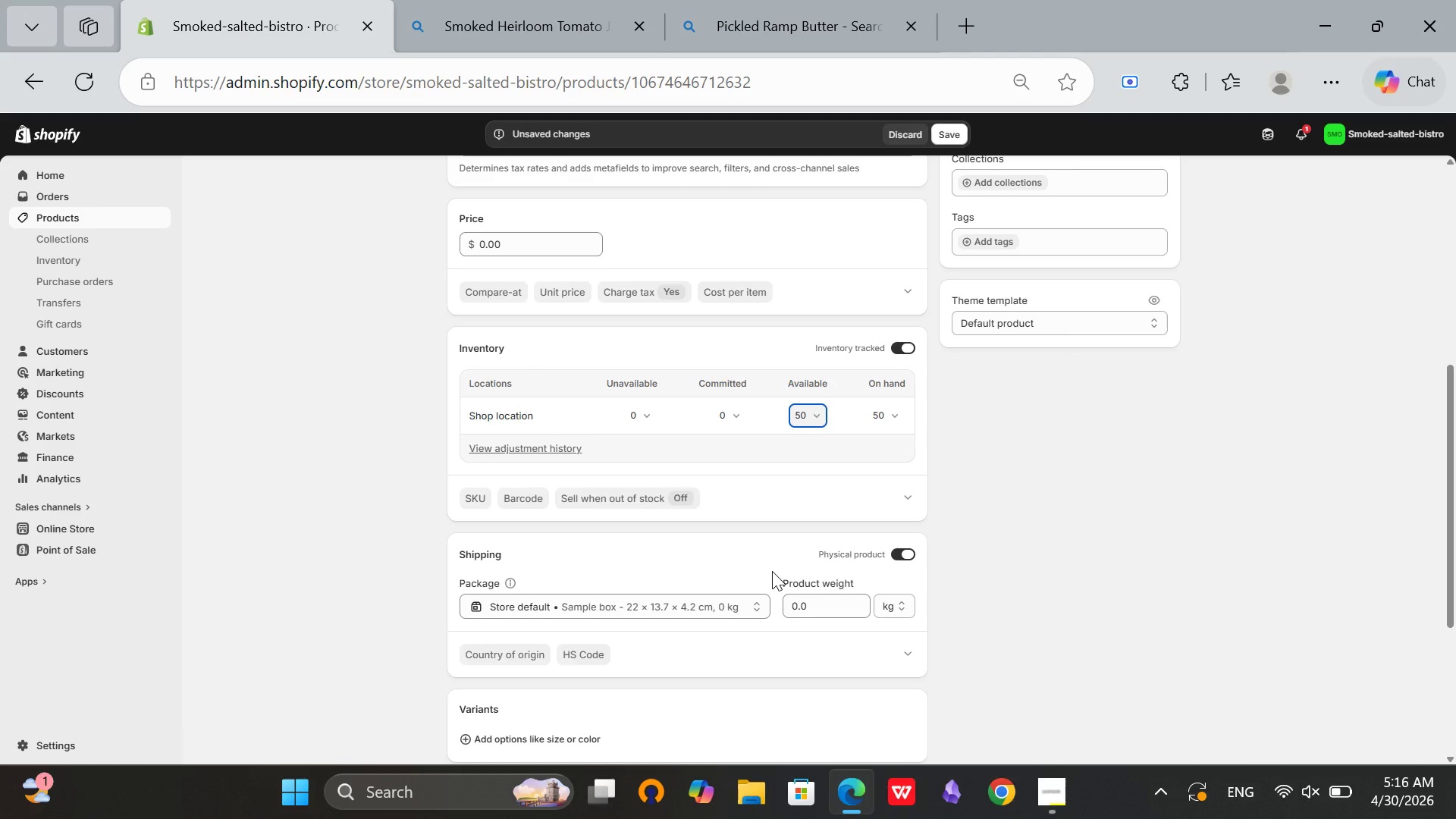 
wait(126.33)
 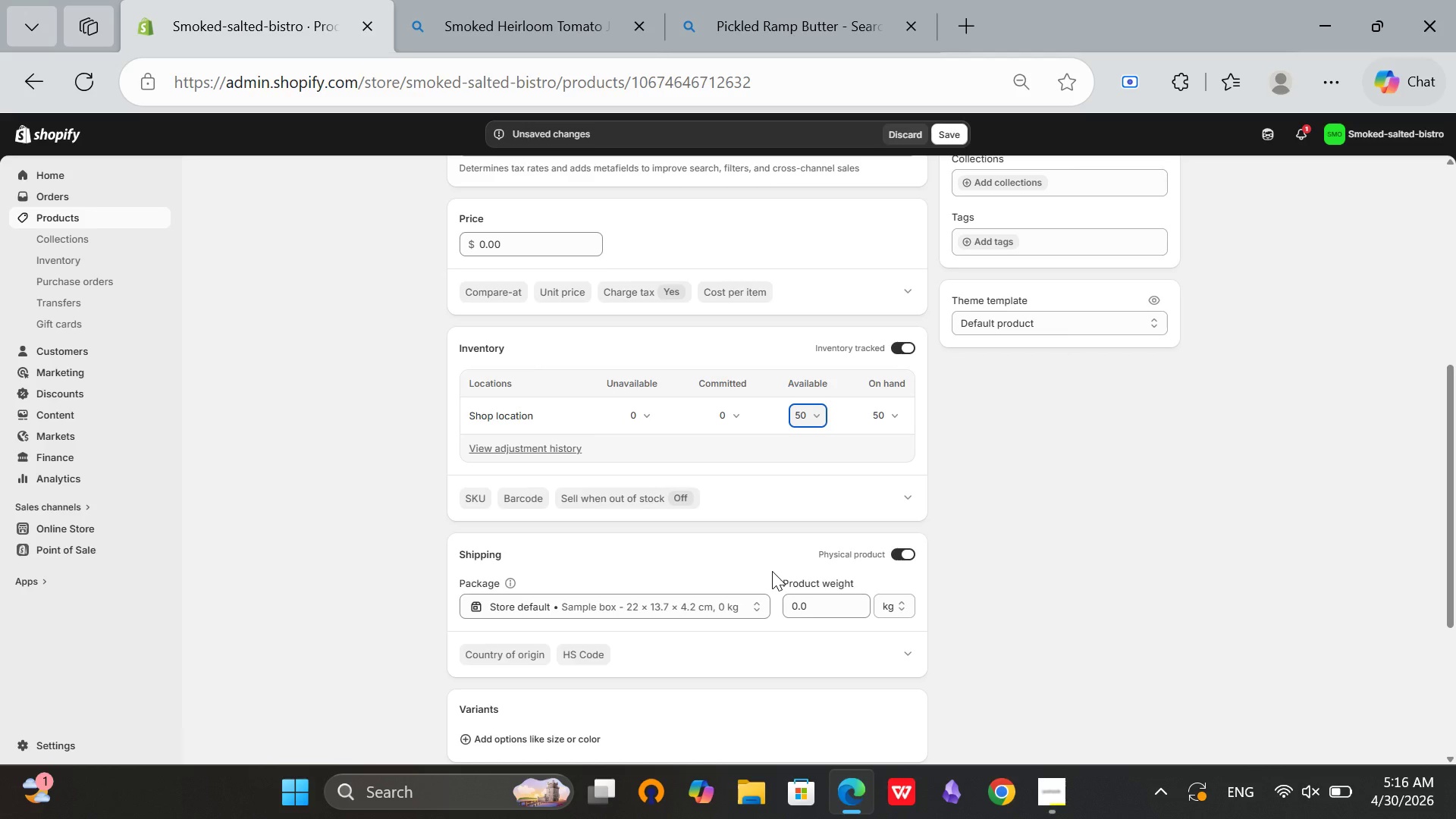 
scroll: coordinate [876, 560], scroll_direction: up, amount: 11.0
 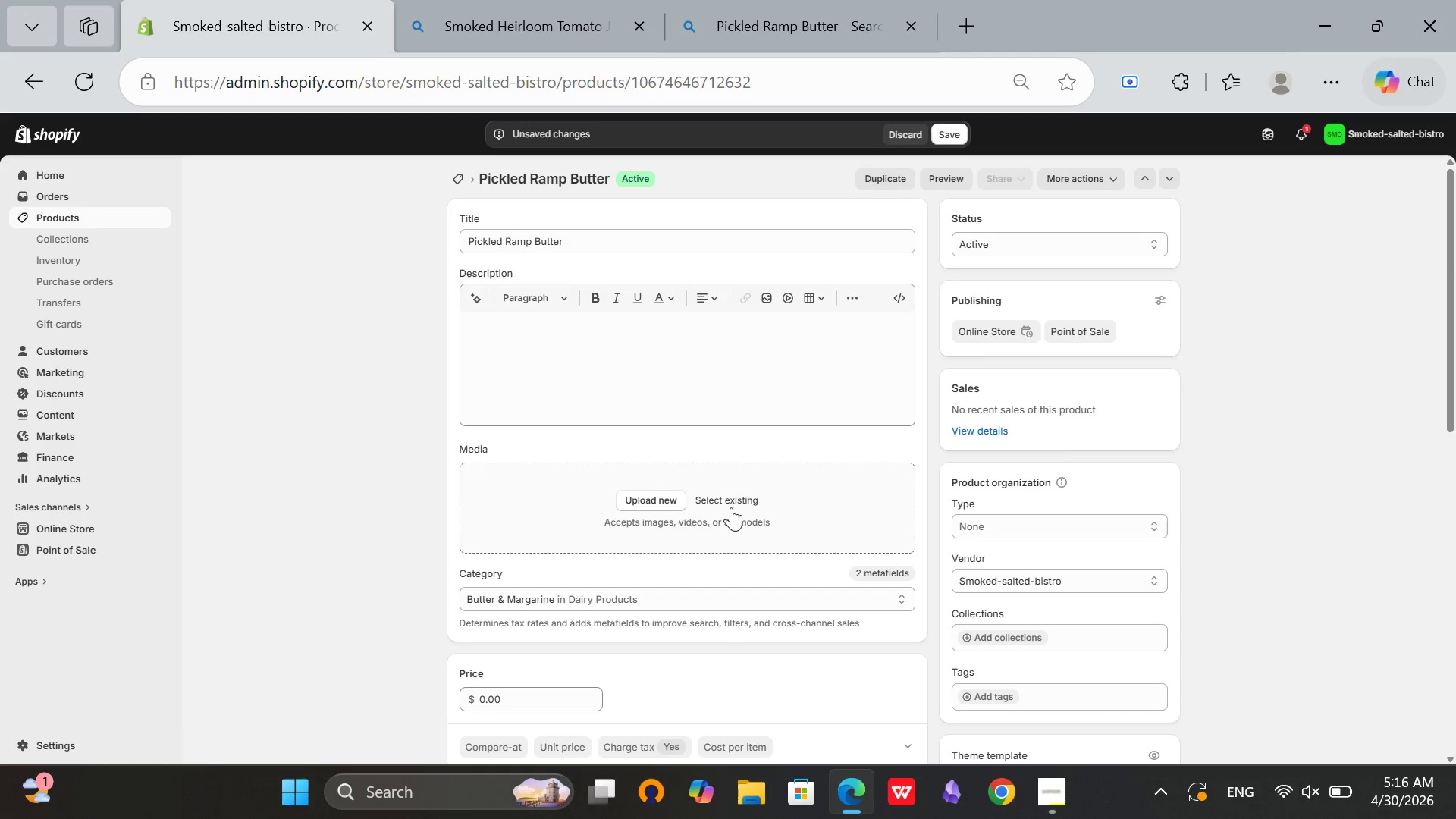 
left_click([735, 496])
 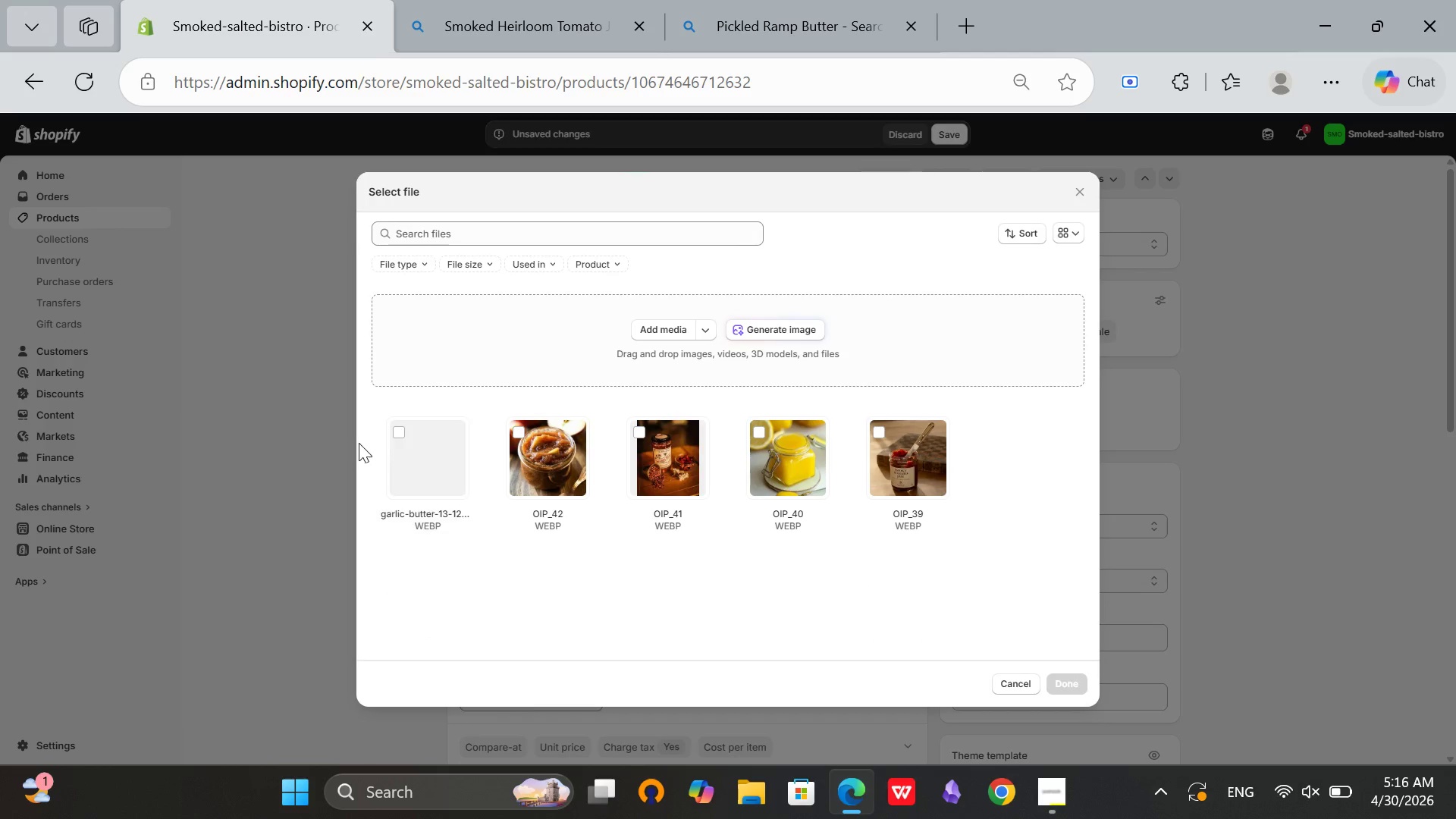 
left_click([397, 429])
 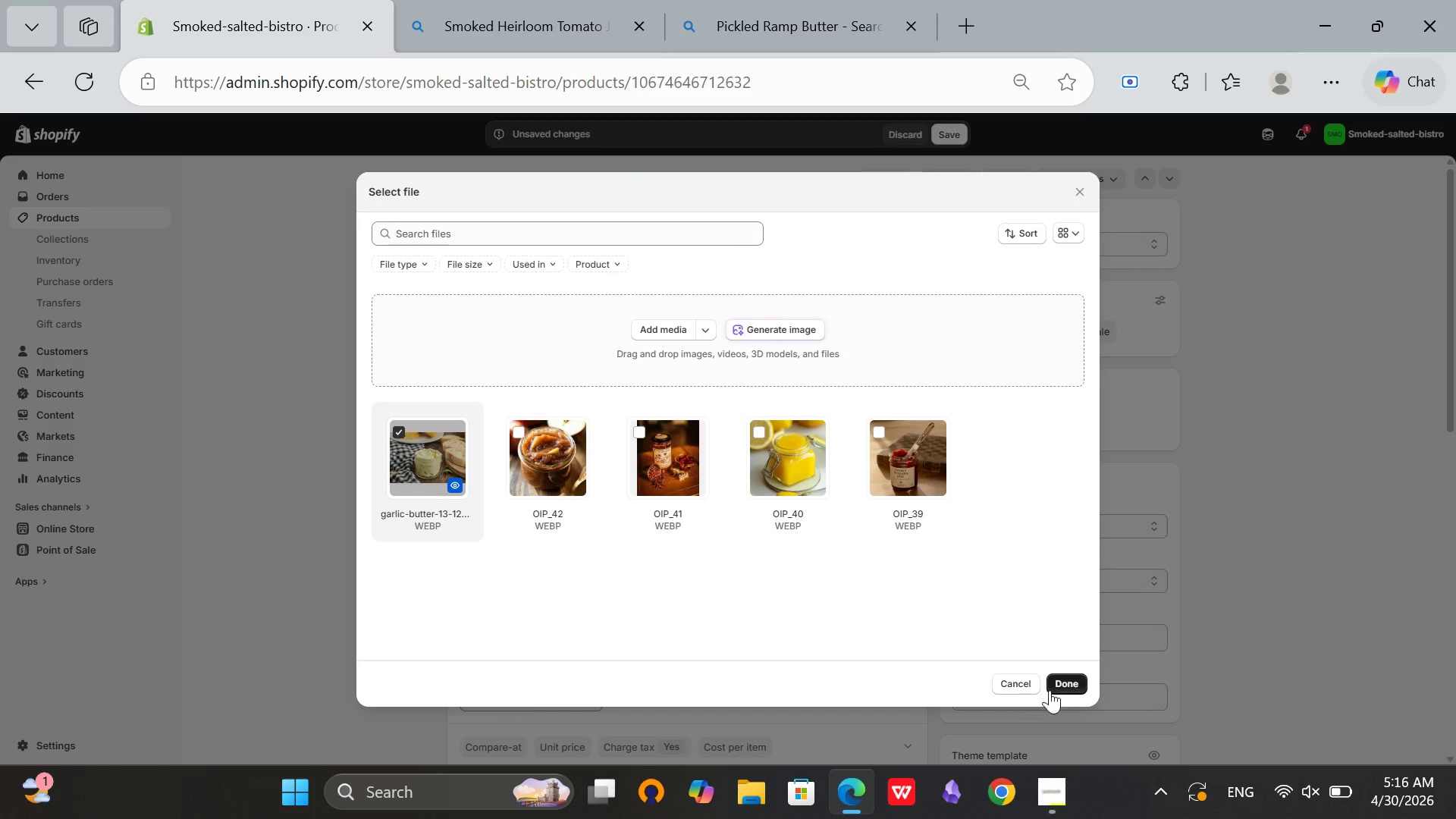 
left_click([1068, 676])
 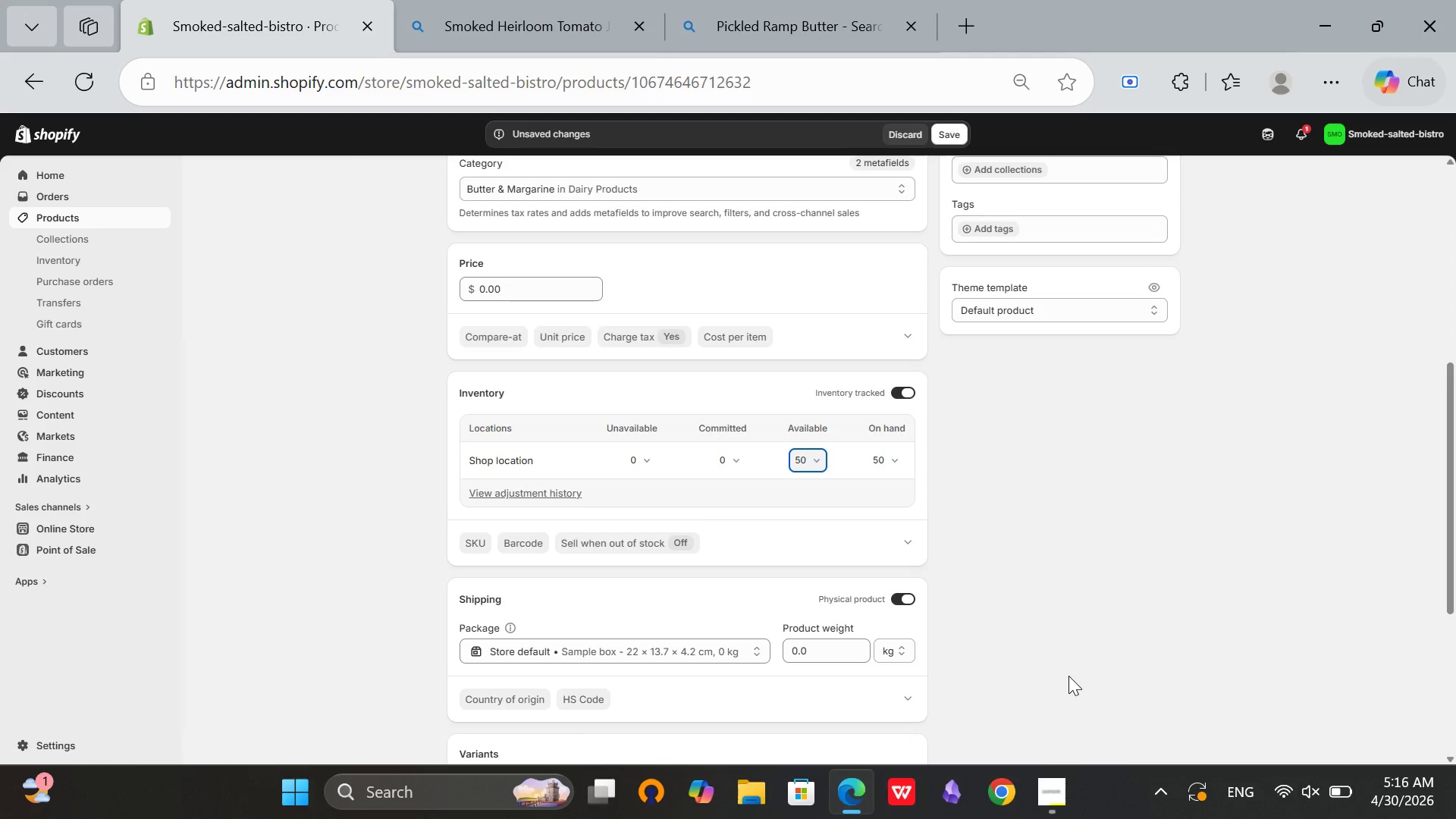 
wait(12.62)
 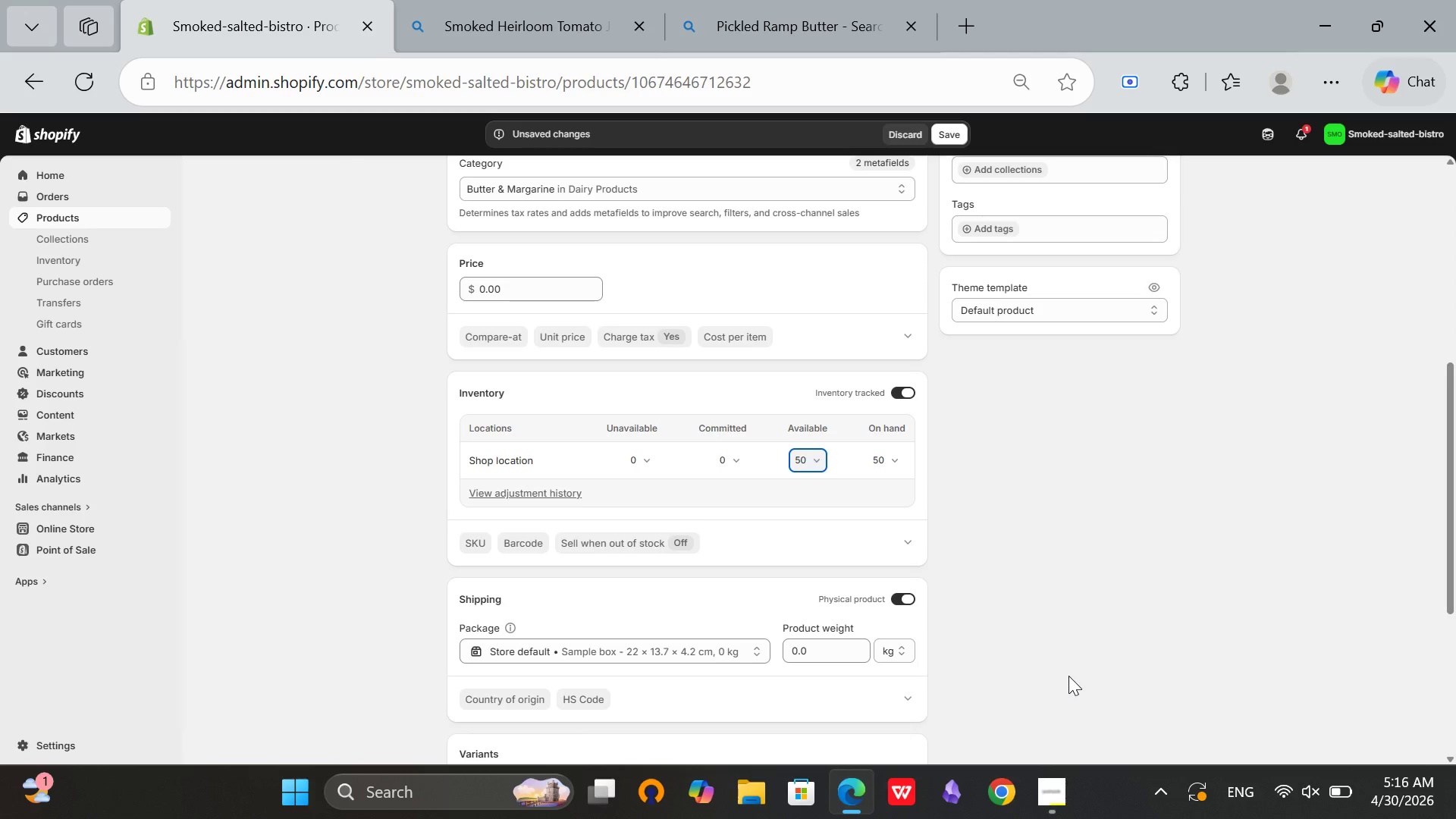 
scroll: coordinate [1092, 676], scroll_direction: up, amount: 10.0
 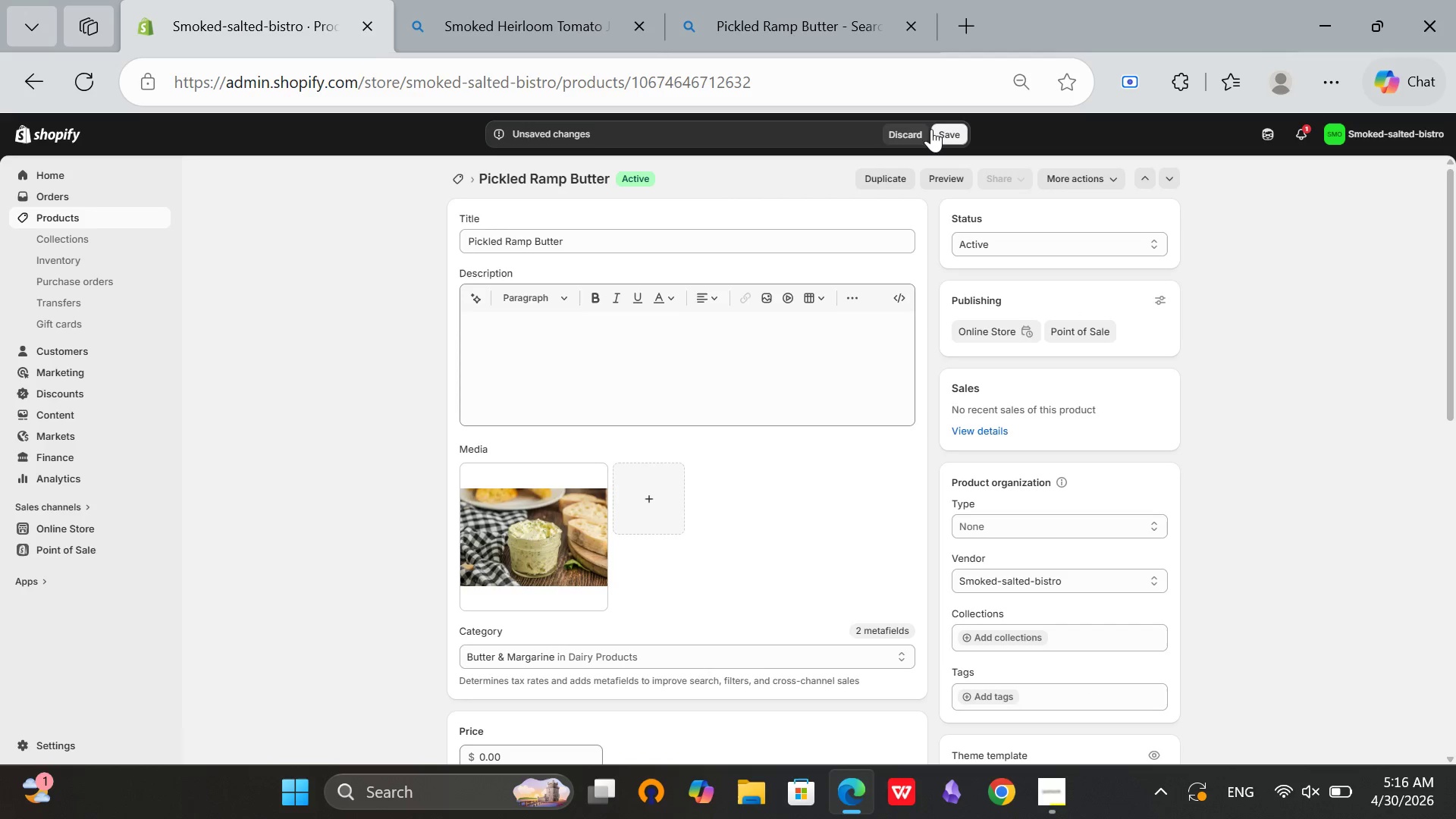 
left_click([946, 132])
 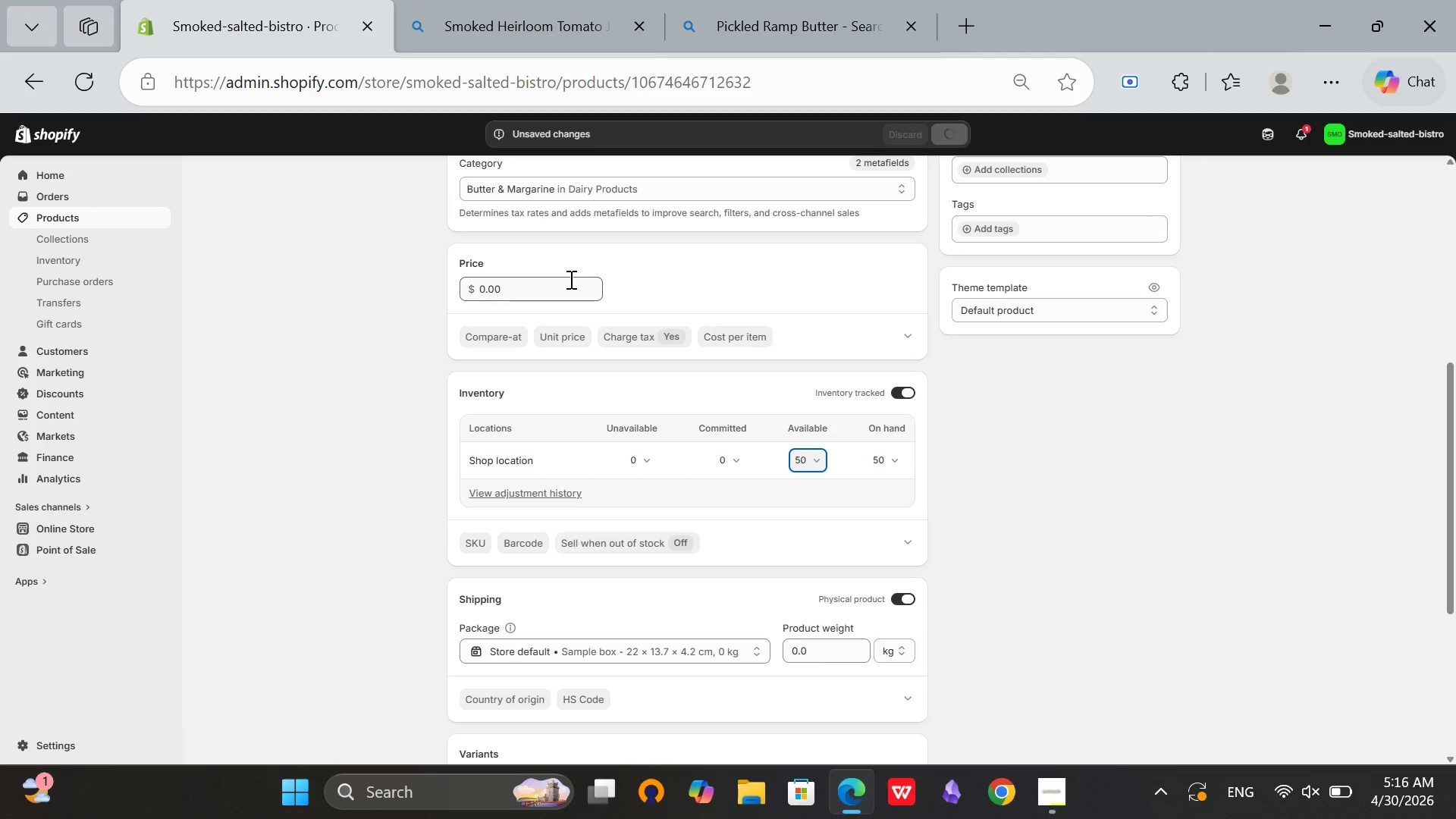 
wait(6.3)
 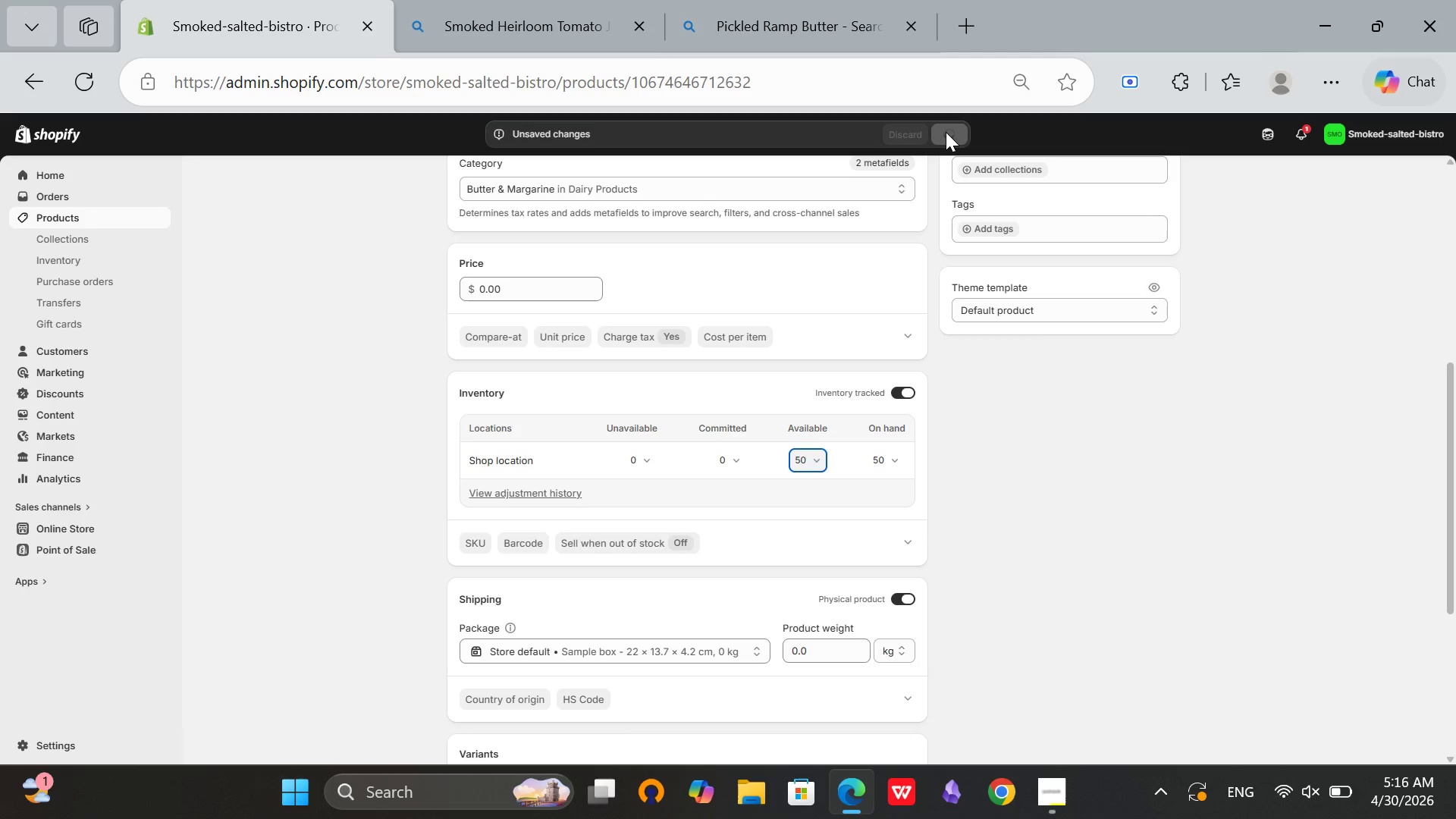 
scroll: coordinate [711, 301], scroll_direction: up, amount: 13.0
 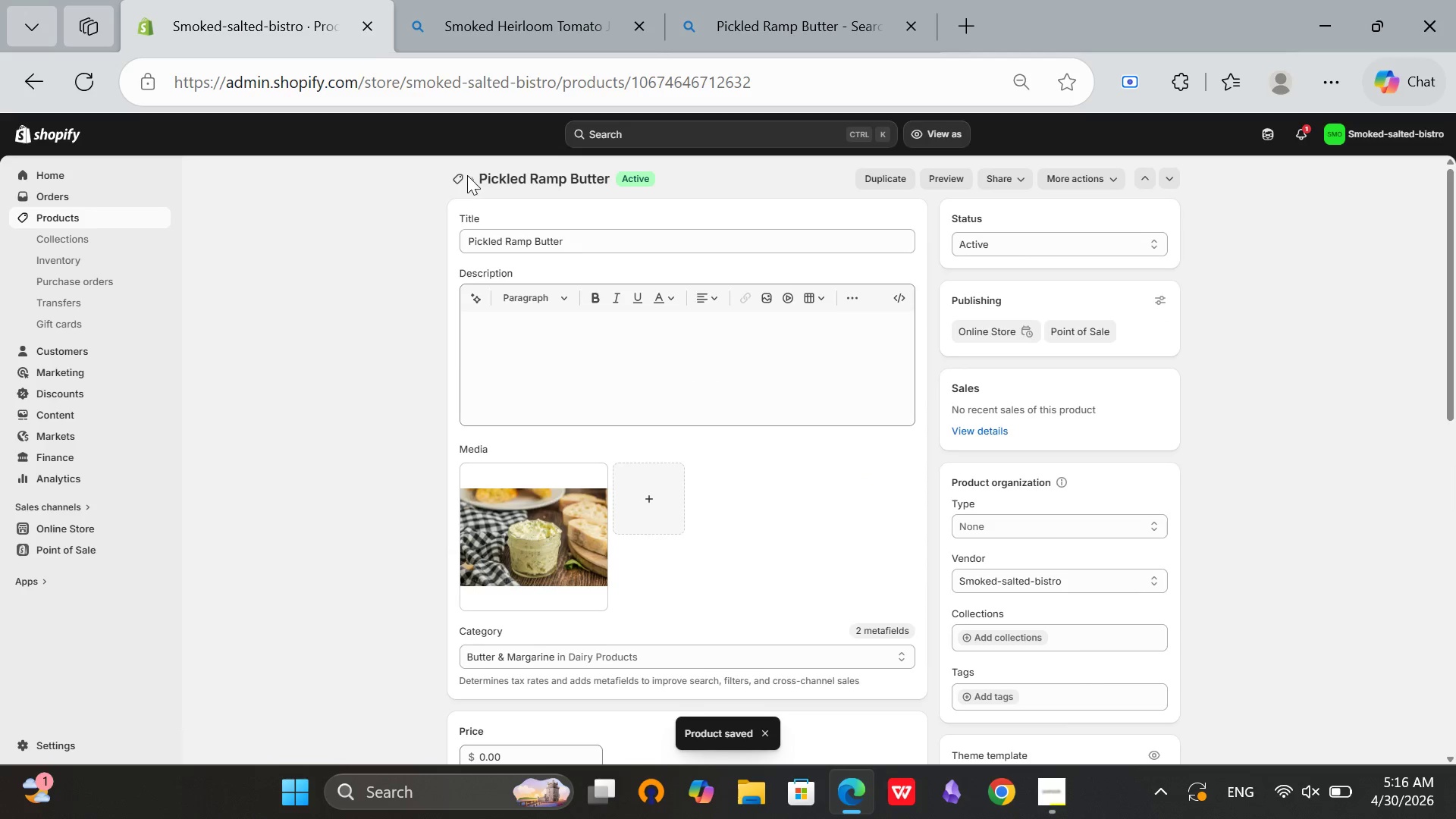 
left_click([453, 175])
 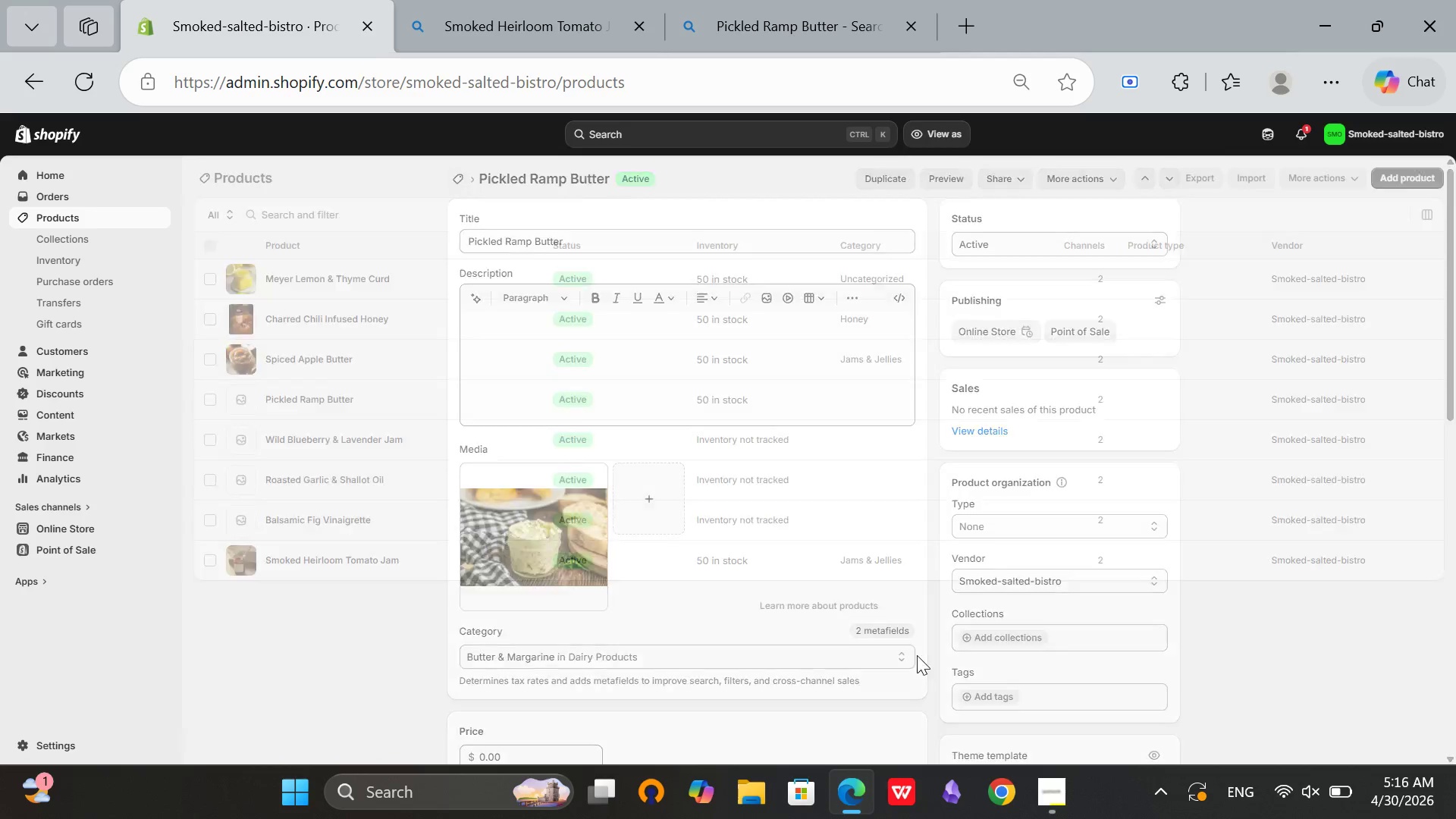 
left_click([1041, 813])